 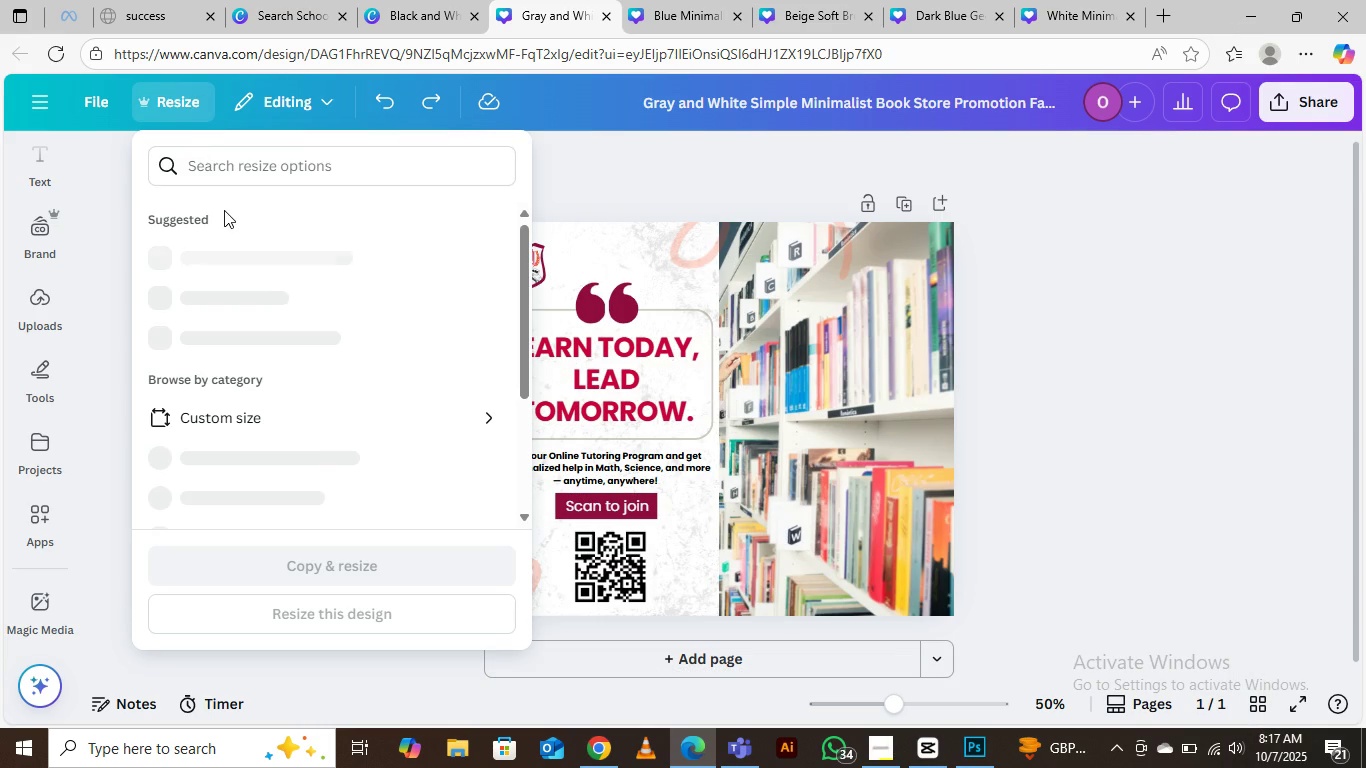 
left_click([244, 257])
 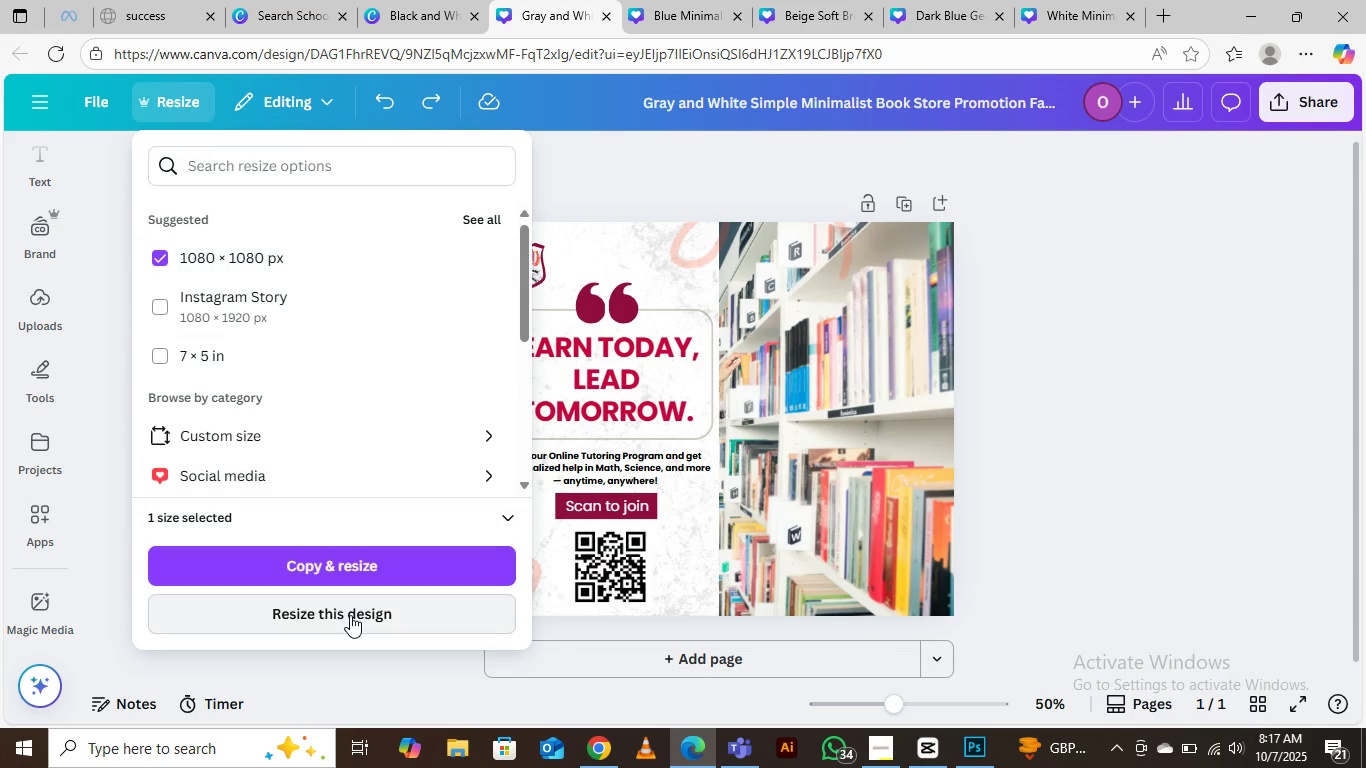 
left_click([350, 615])
 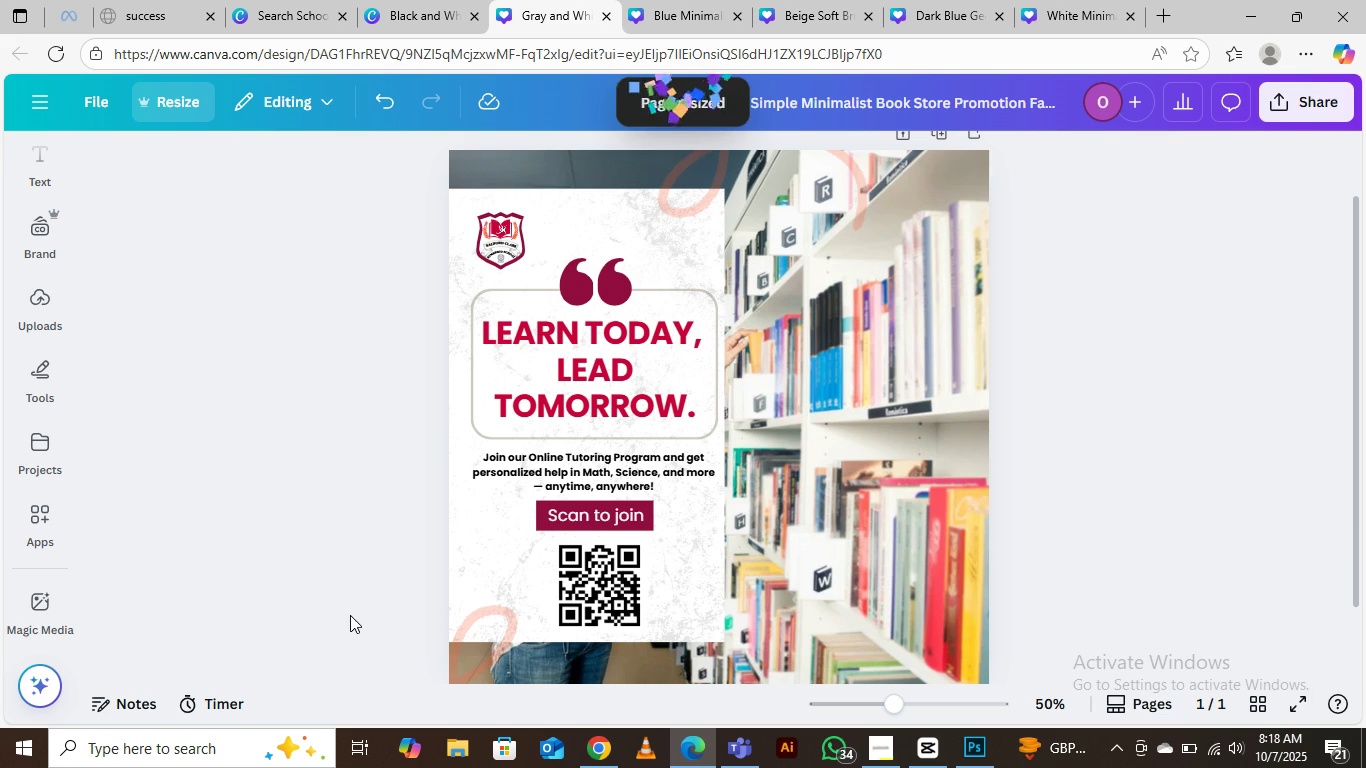 
wait(7.15)
 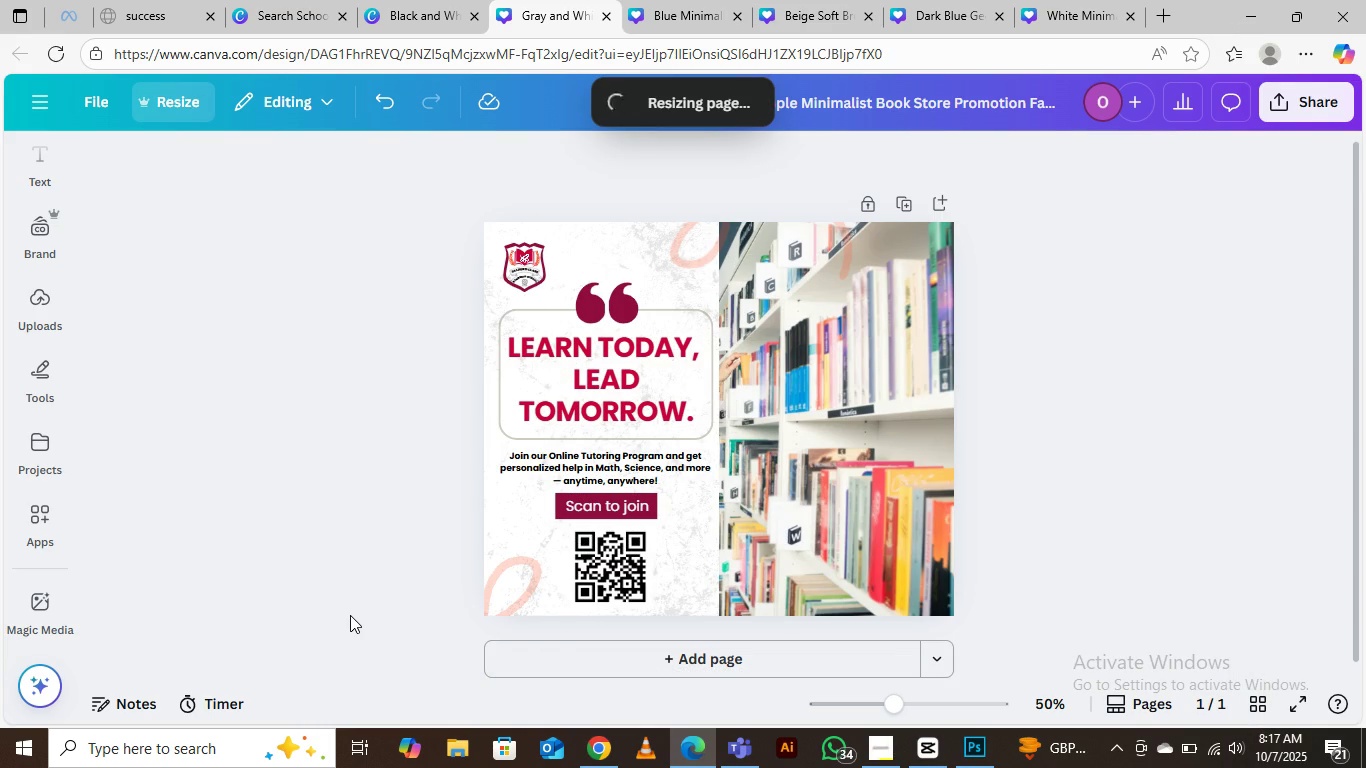 
left_click([1137, 402])
 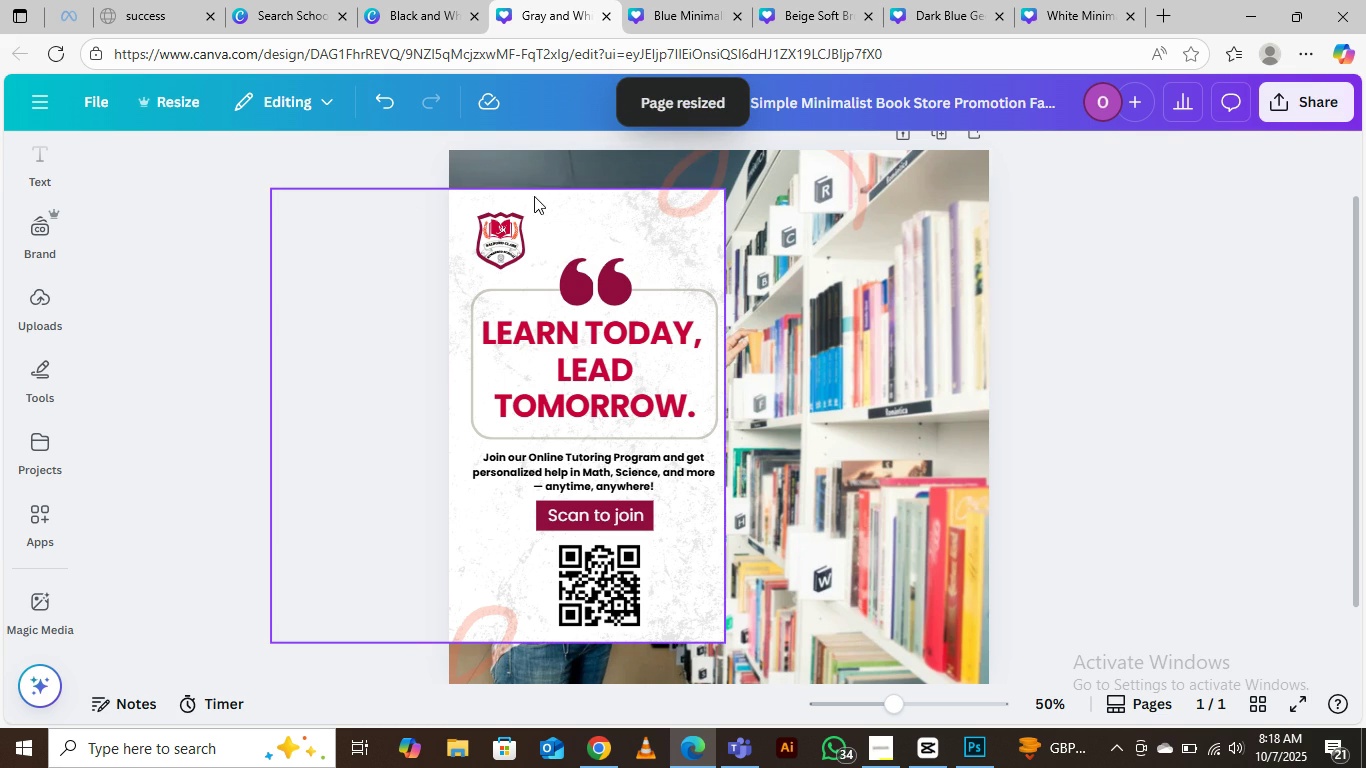 
left_click([584, 203])